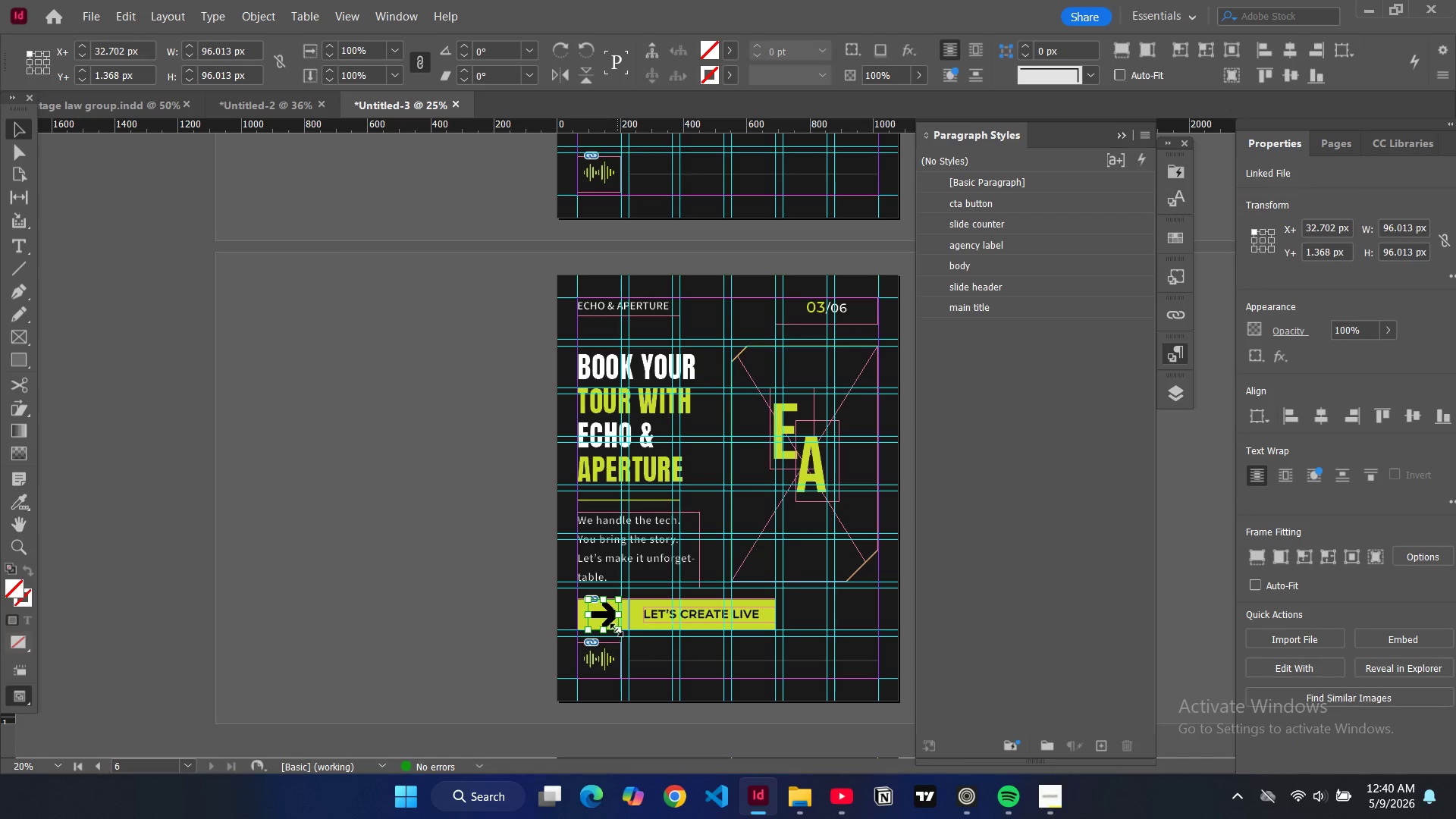 
left_click_drag(start_coordinate=[617, 631], to_coordinate=[610, 621])
 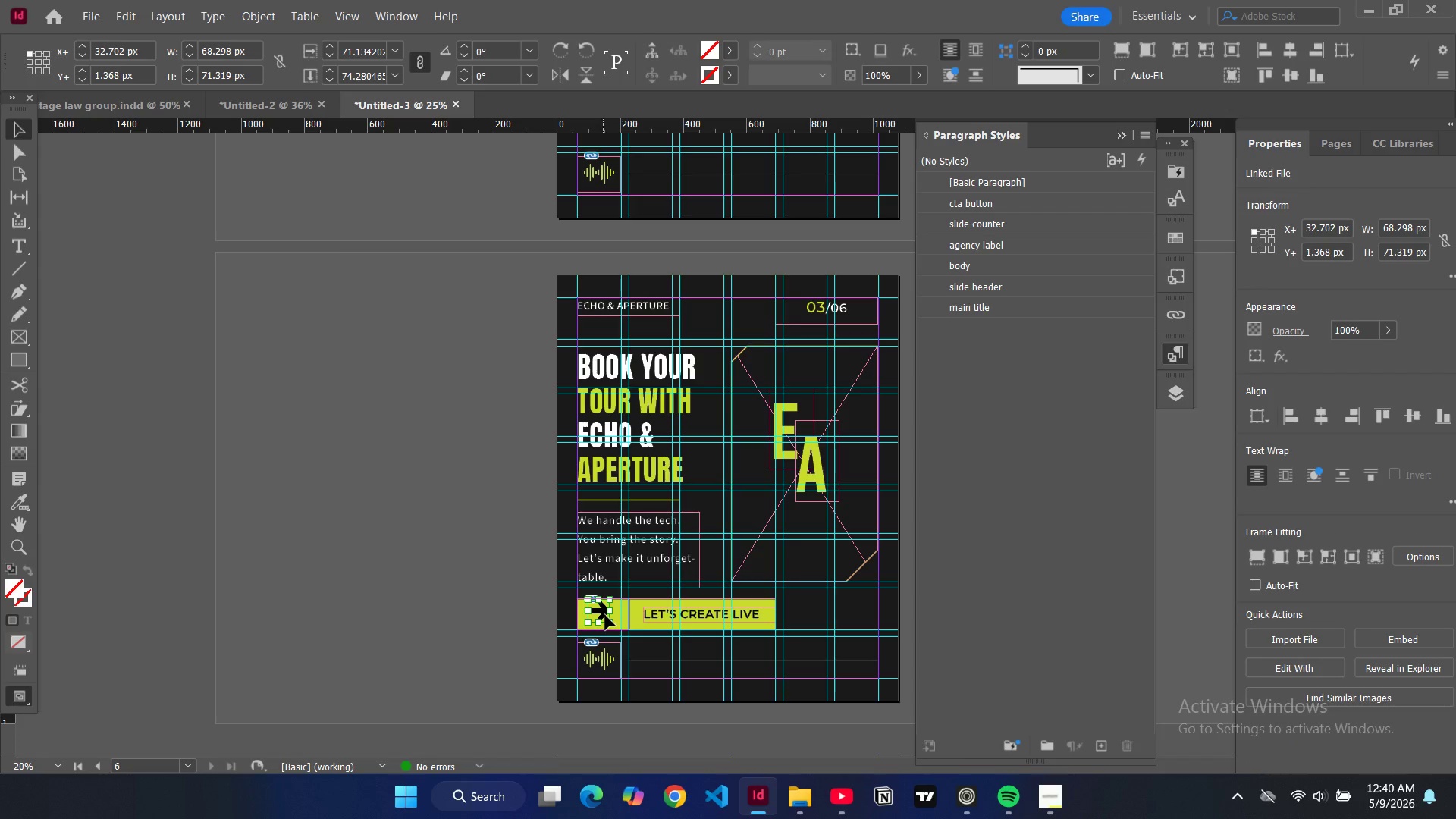 
left_click_drag(start_coordinate=[603, 613], to_coordinate=[607, 617])
 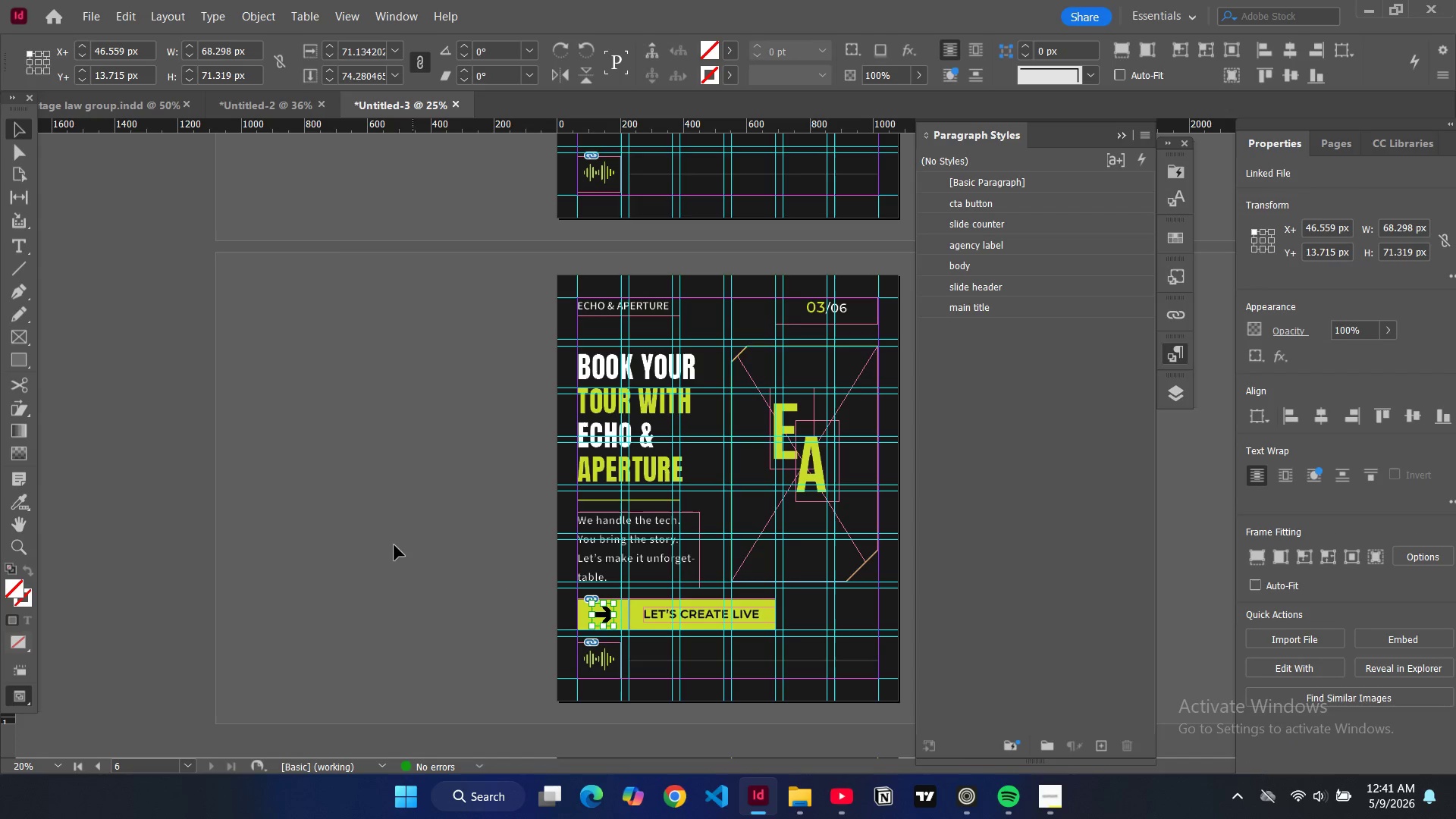 
left_click([394, 545])
 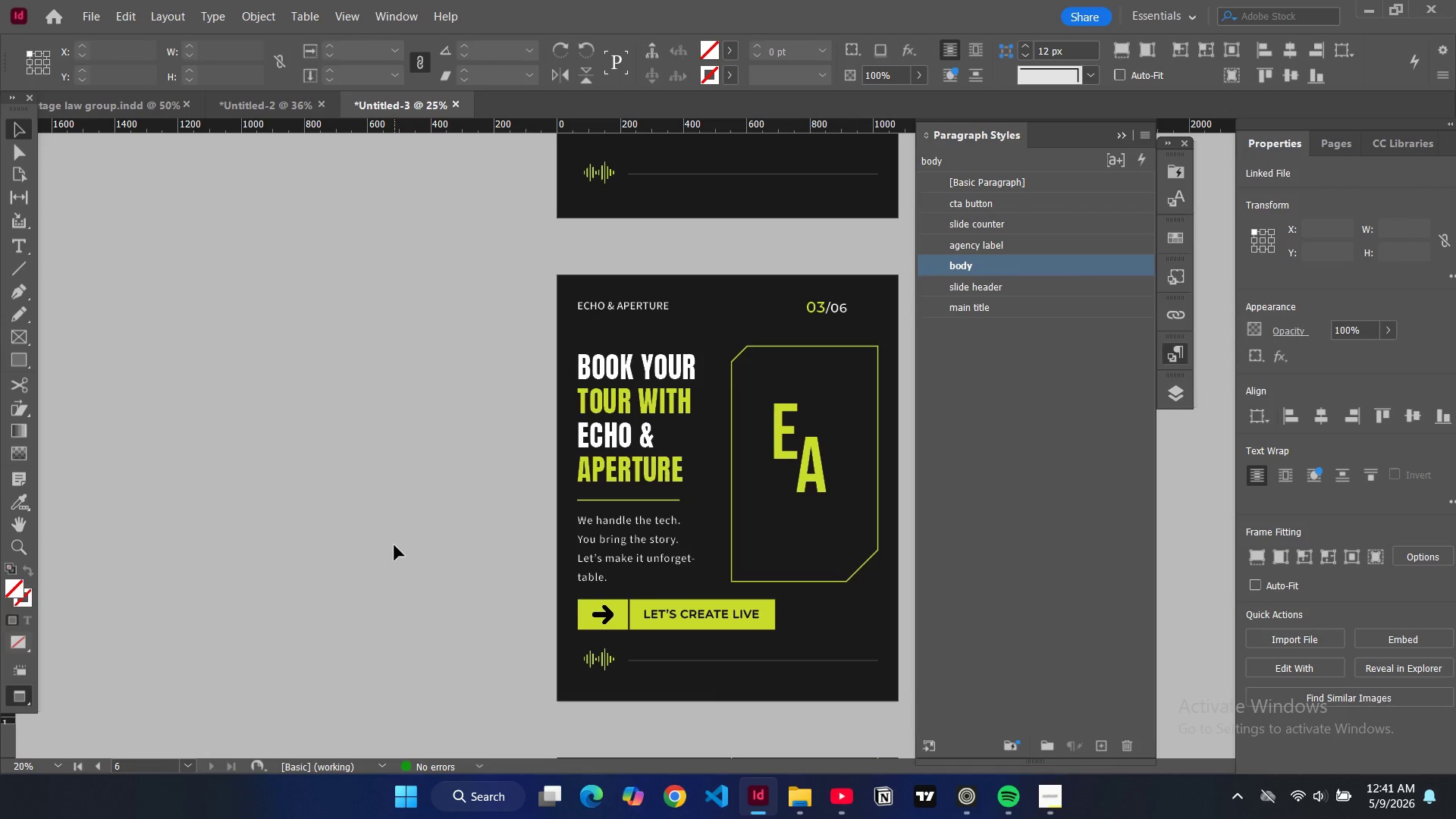 
key(W)
 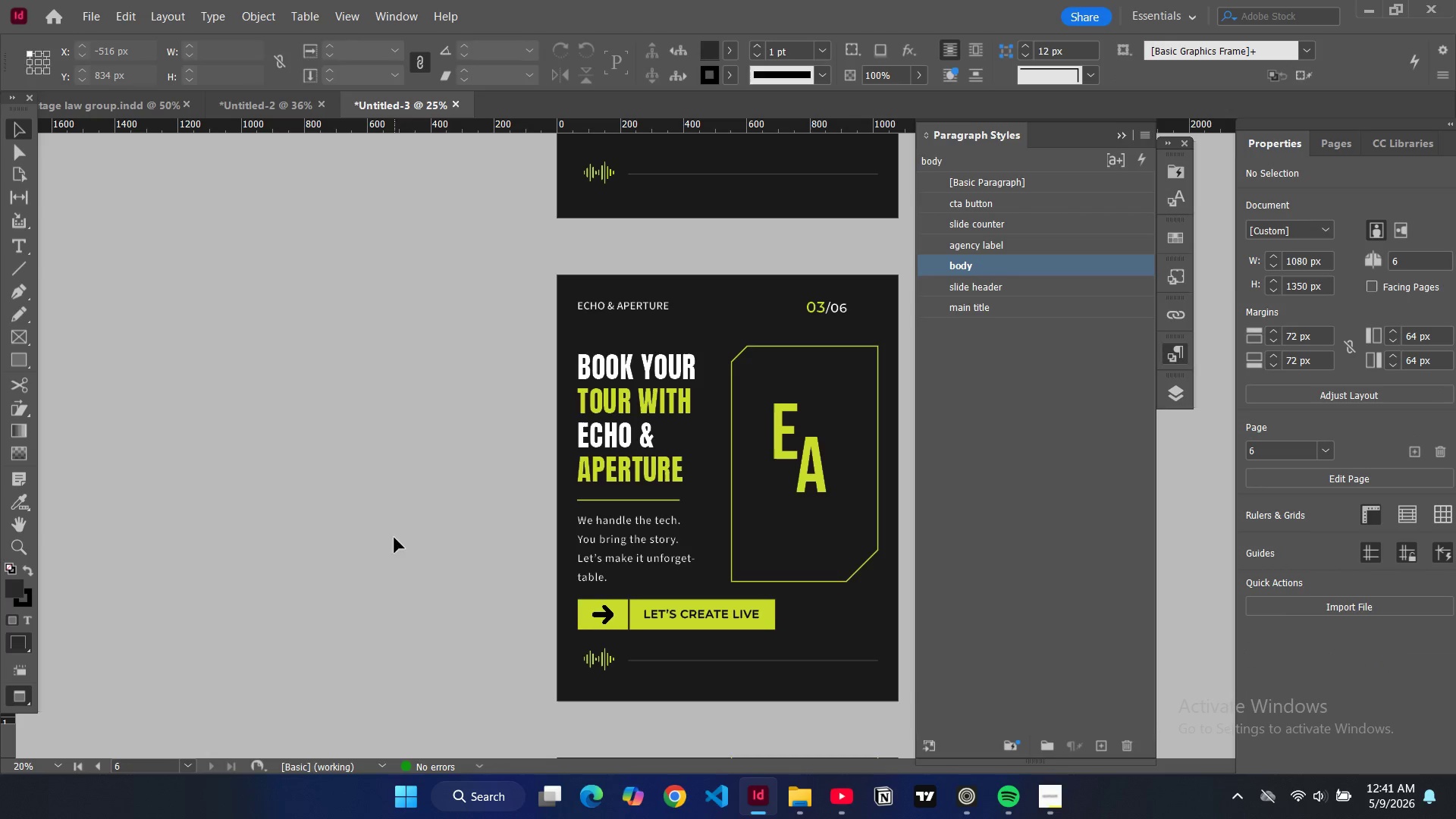 
key(W)
 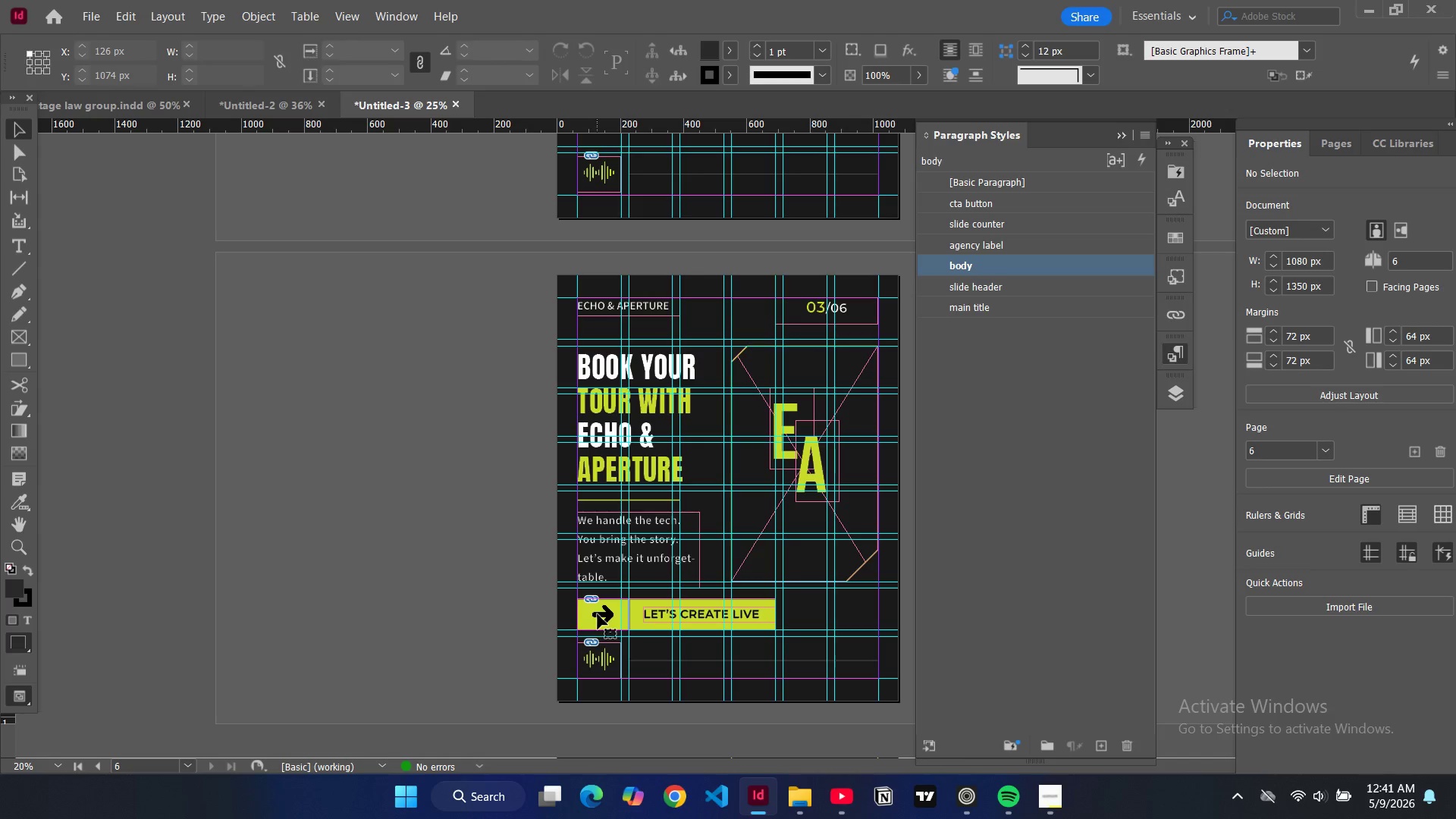 
left_click([598, 614])
 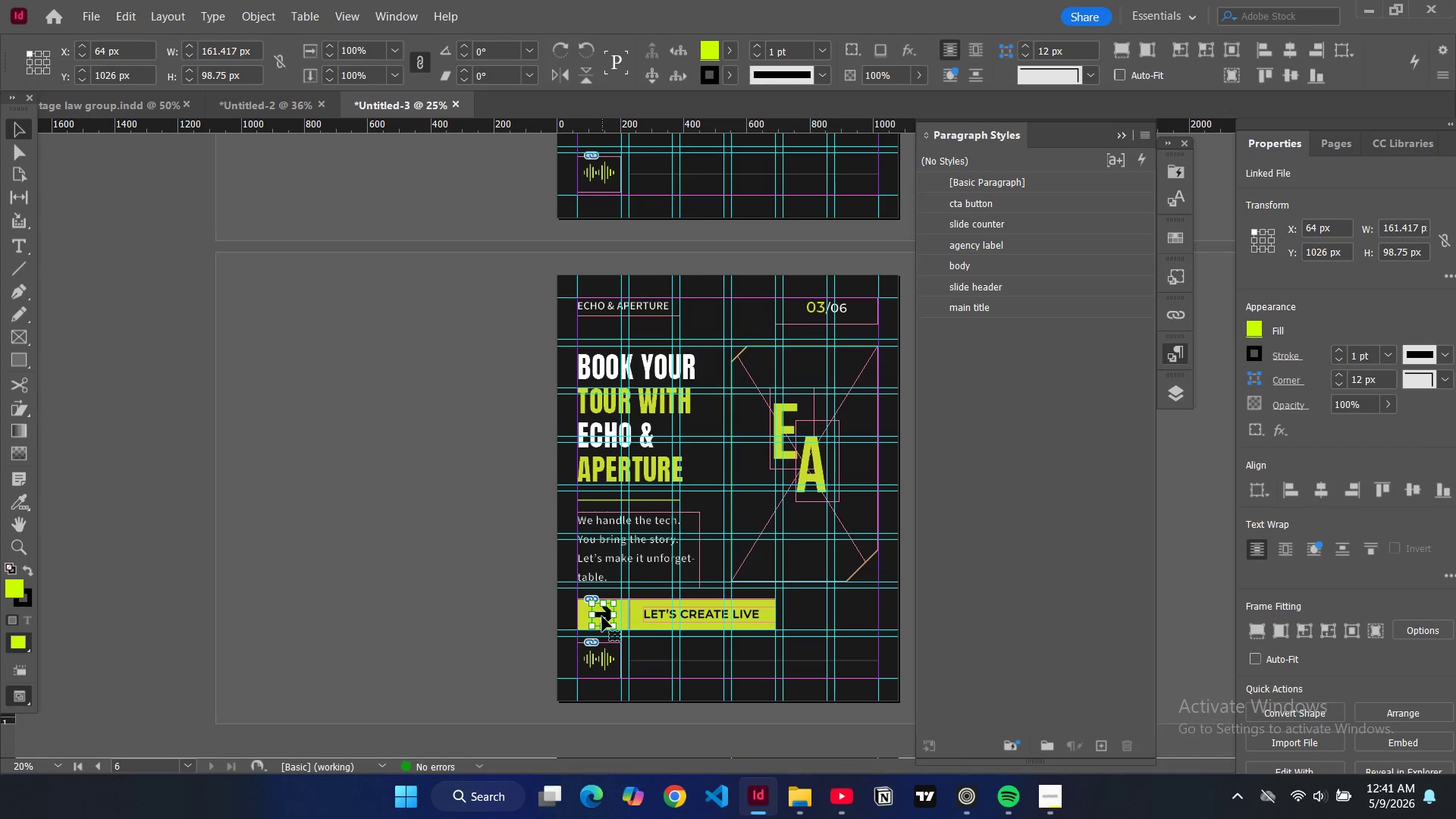 
double_click([602, 617])
 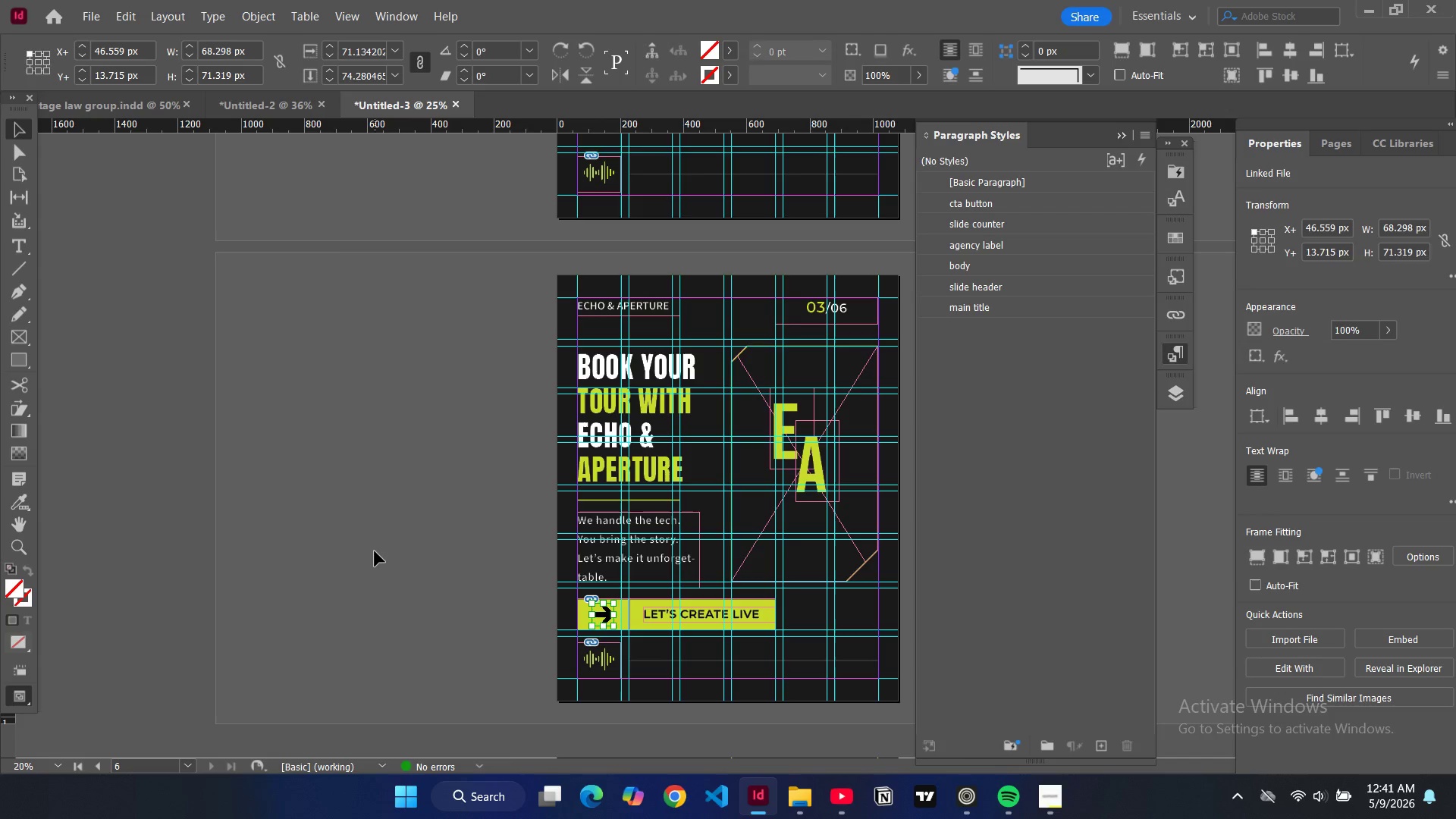 
left_click([375, 551])
 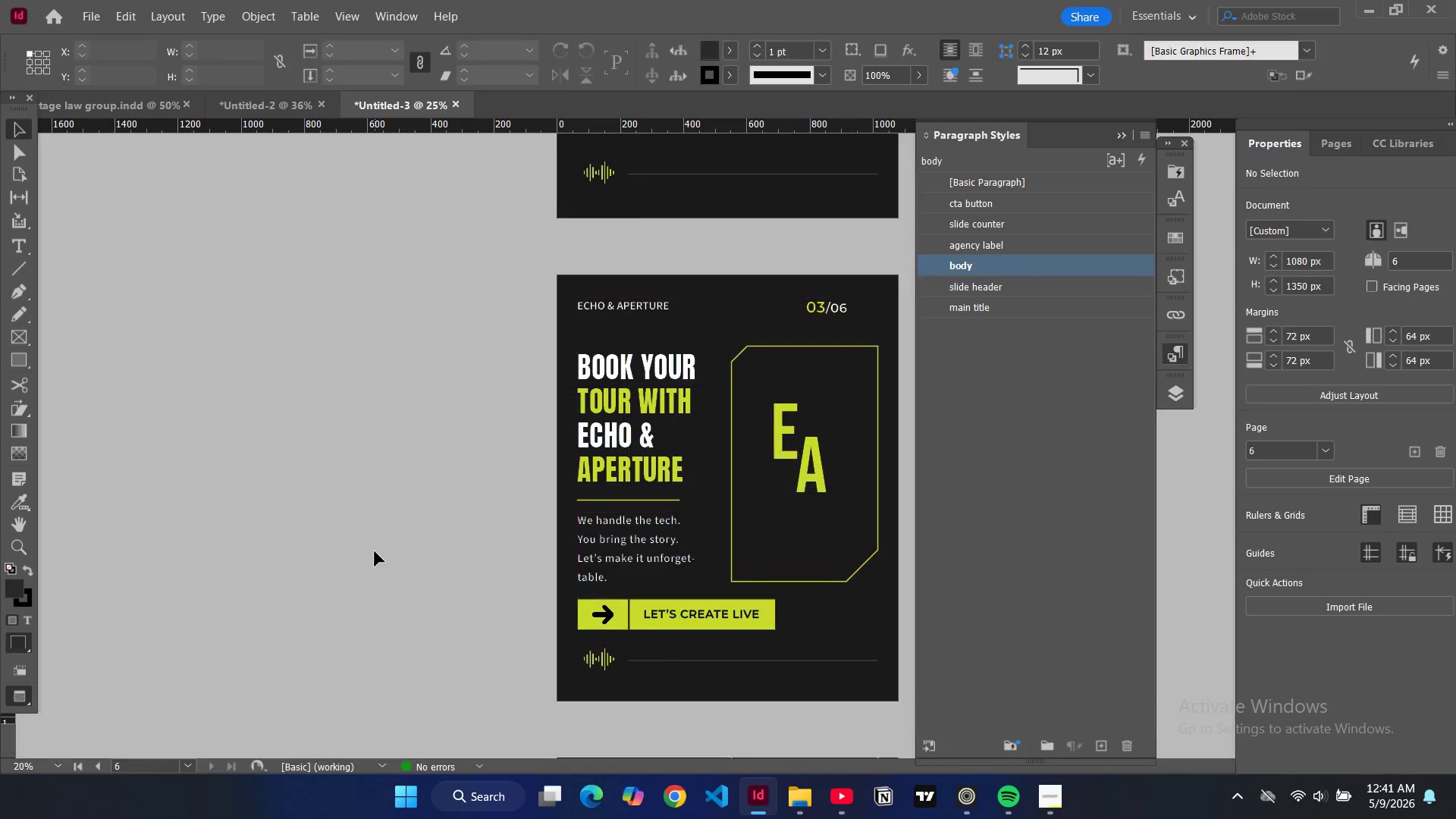 
key(W)
 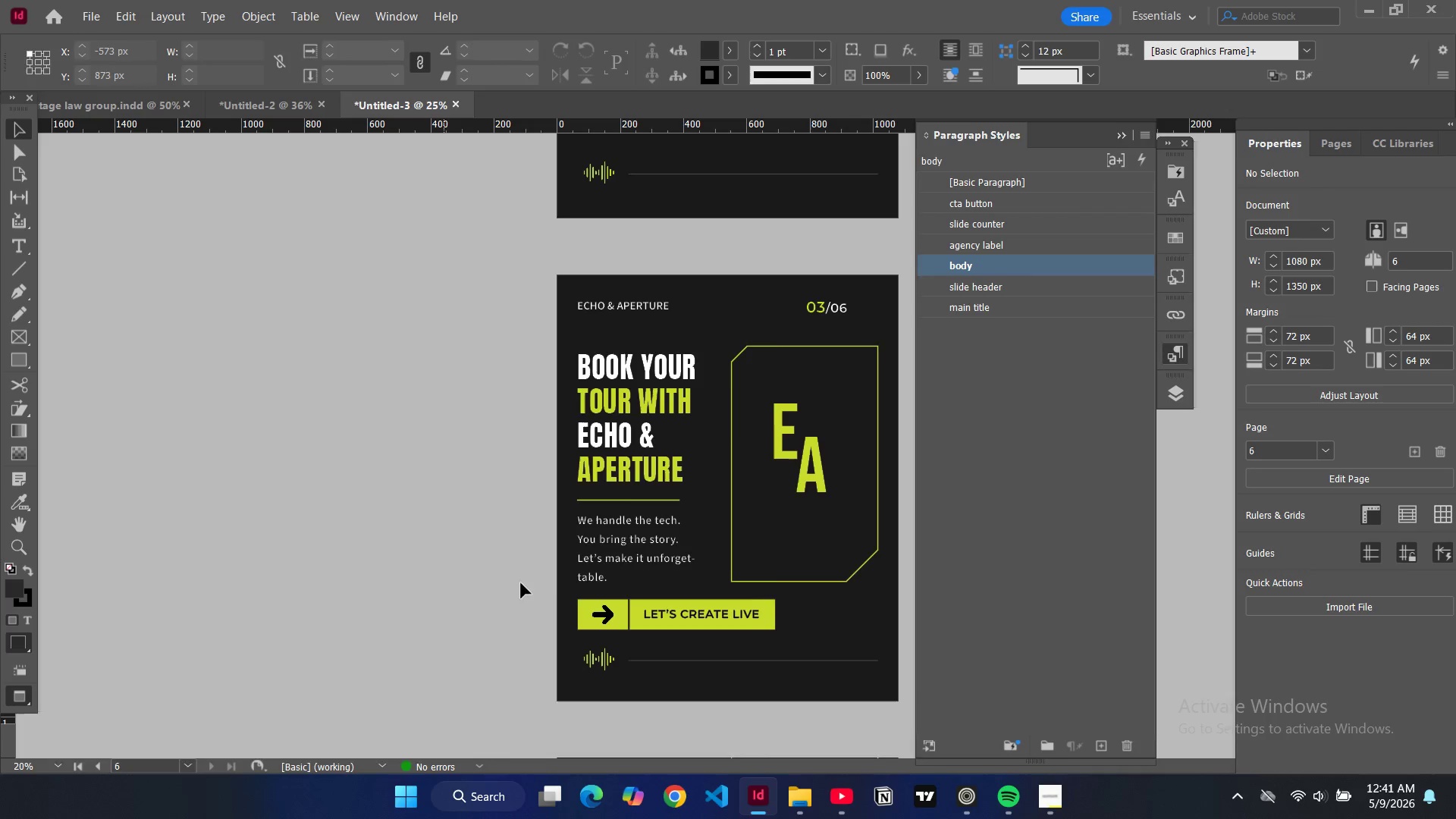 
key(W)
 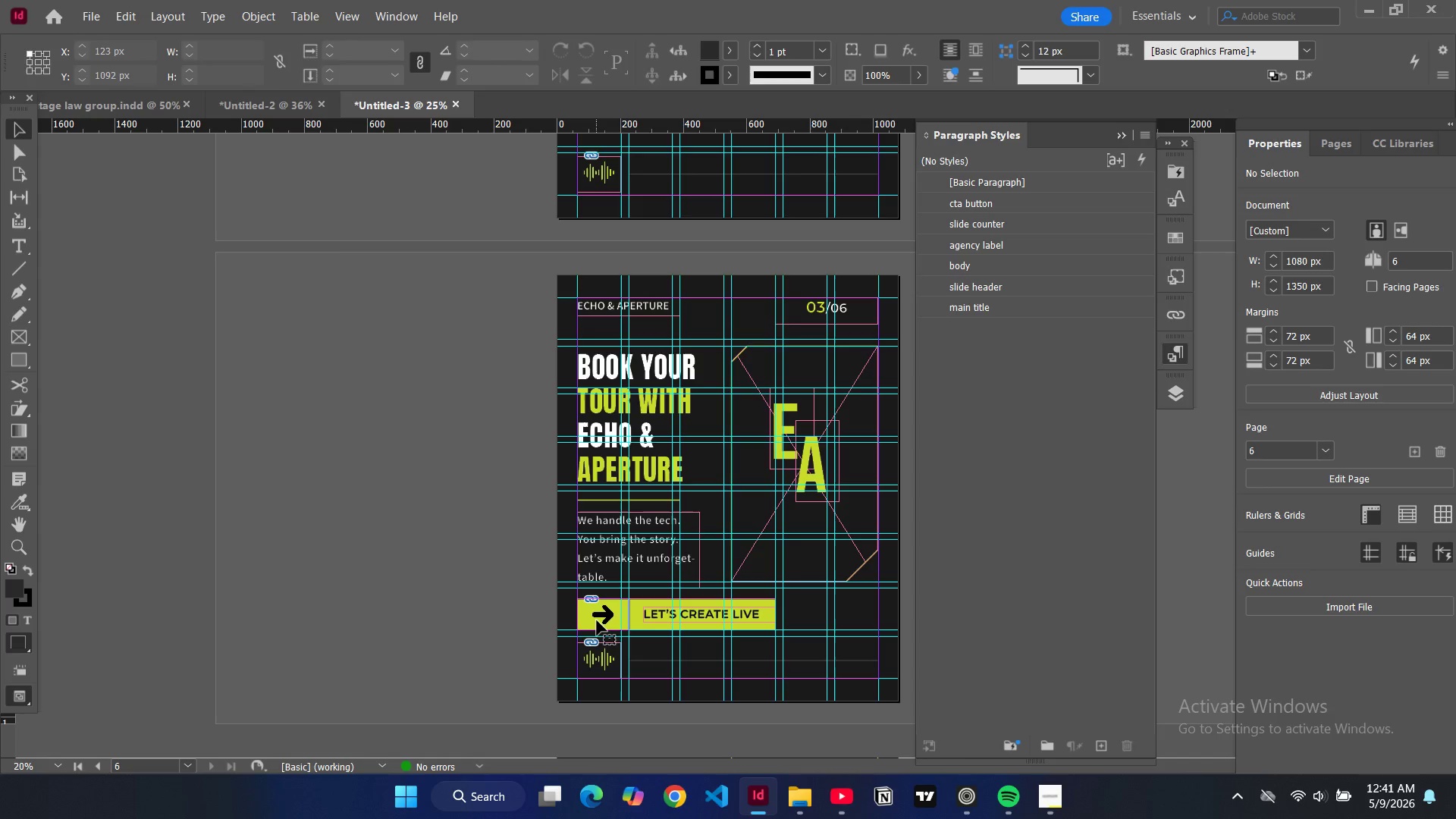 
left_click([597, 620])
 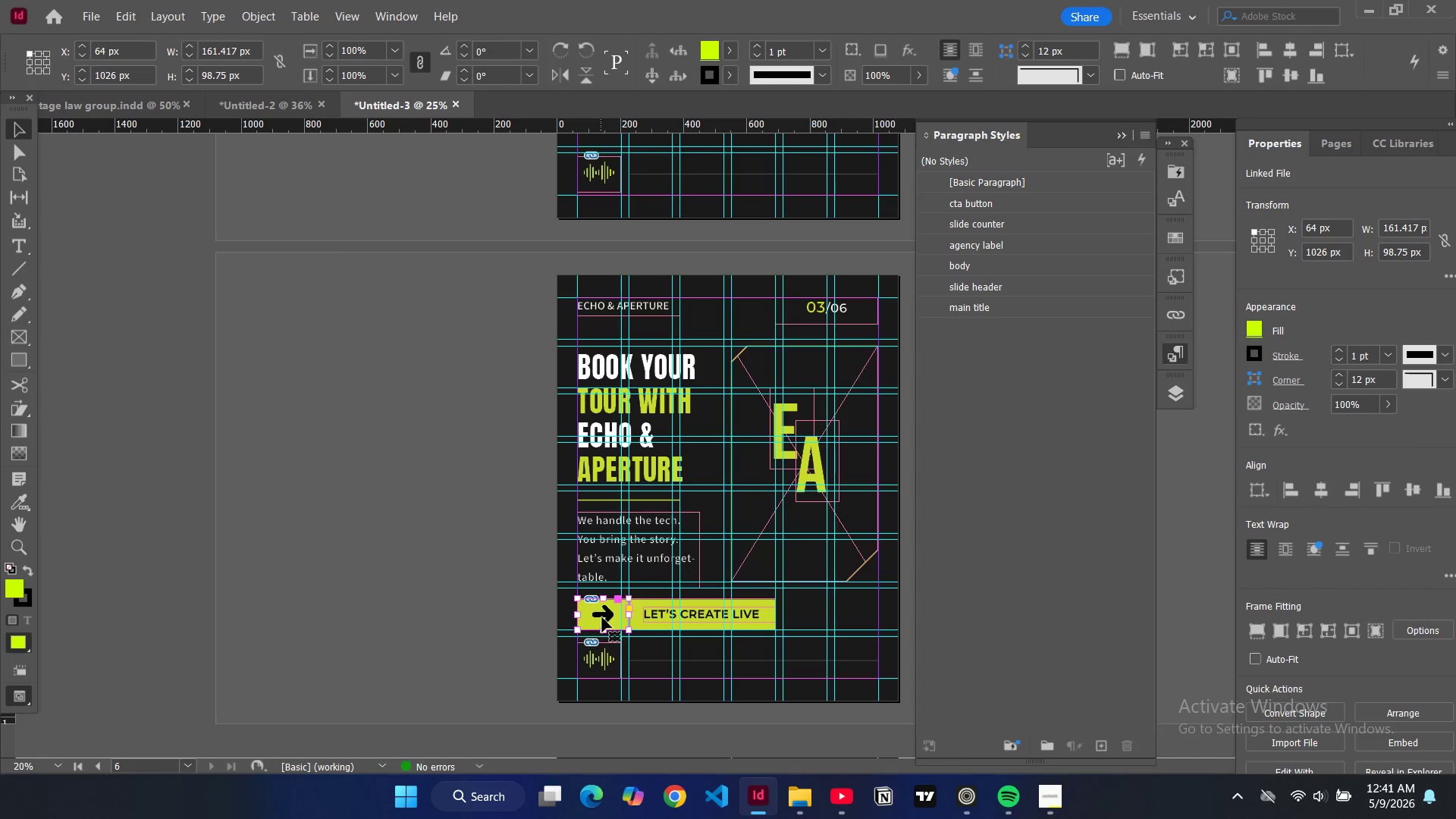 
double_click([602, 617])
 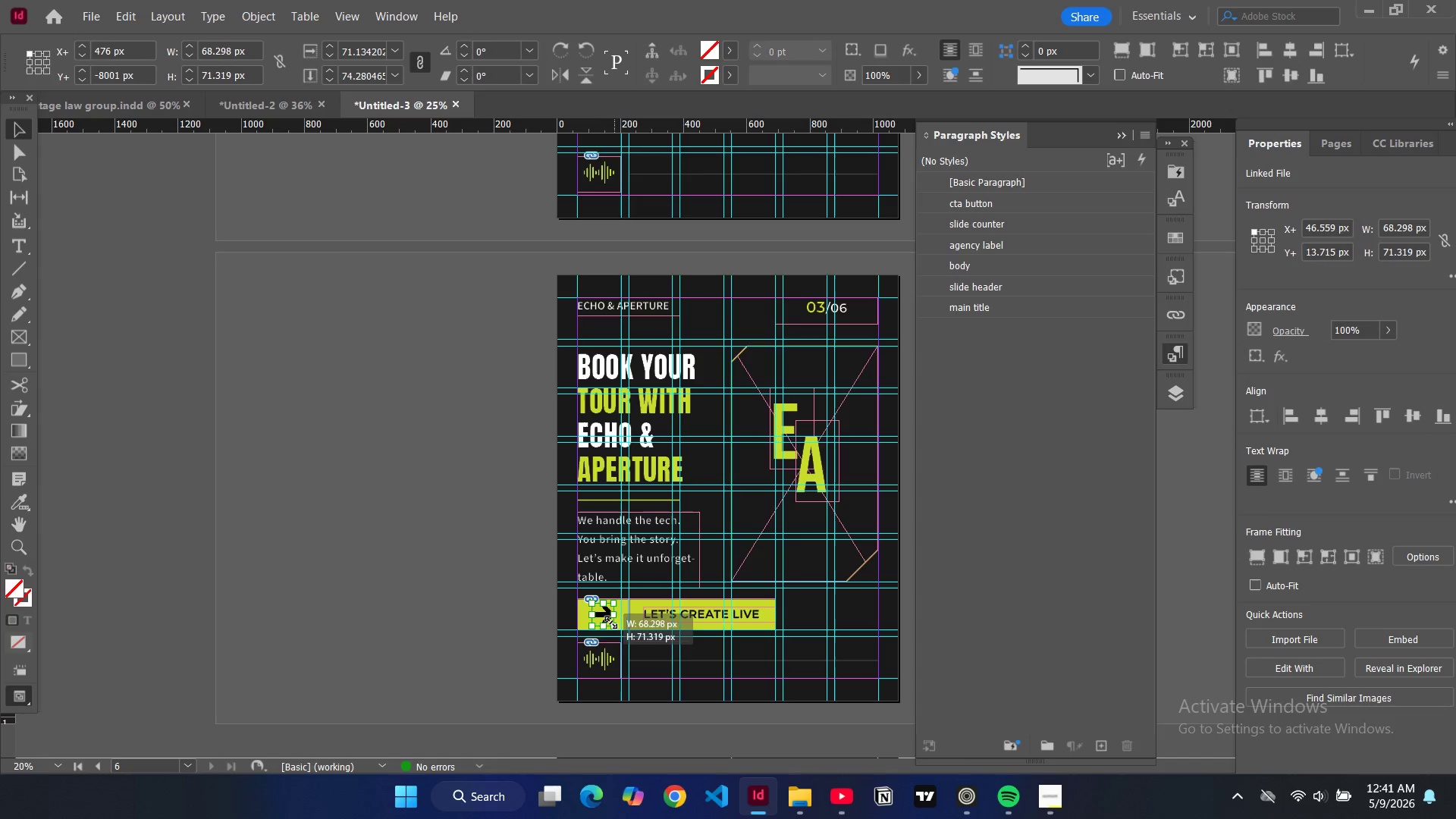 
left_click_drag(start_coordinate=[614, 626], to_coordinate=[612, 619])
 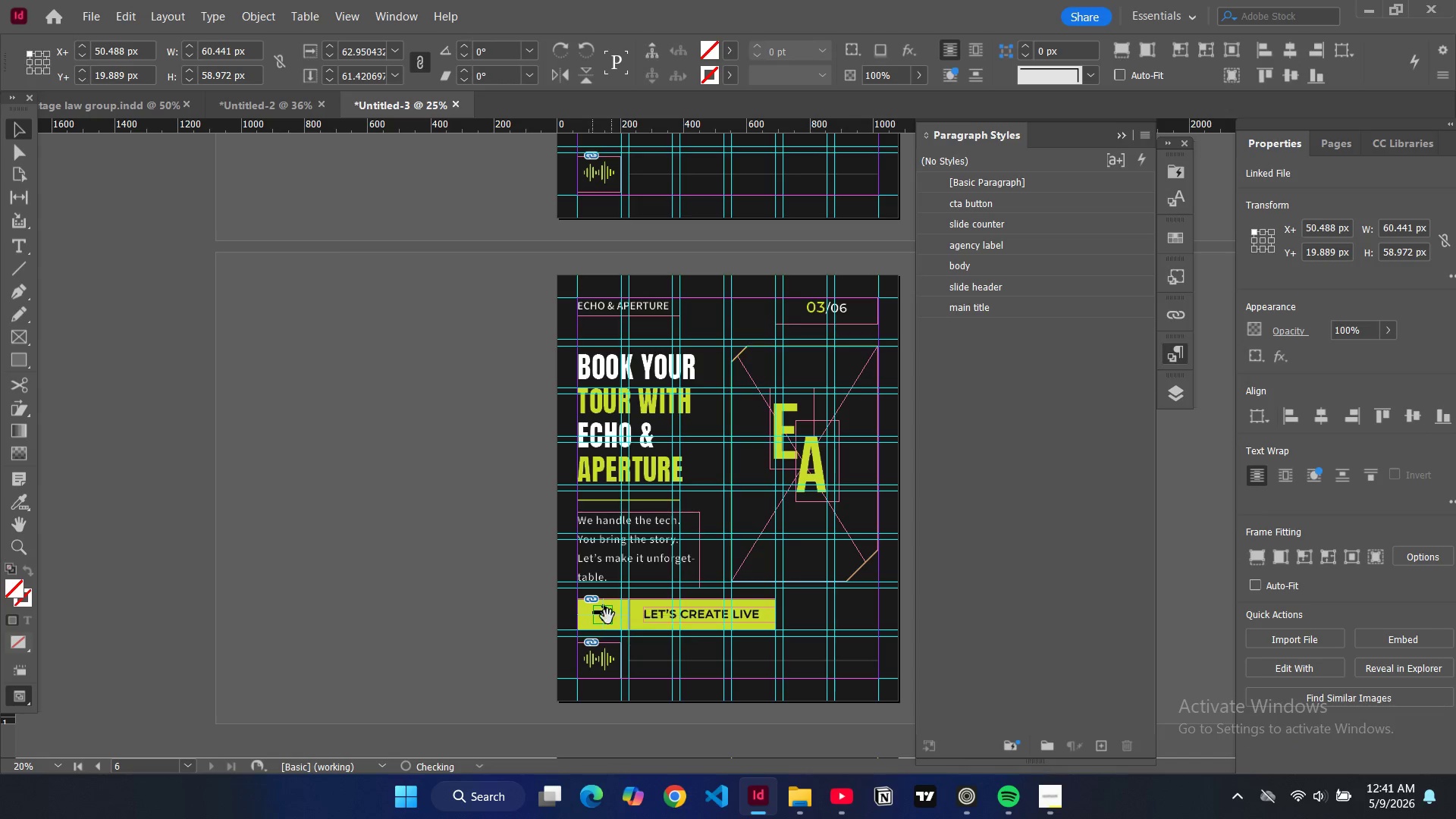 
left_click([430, 586])
 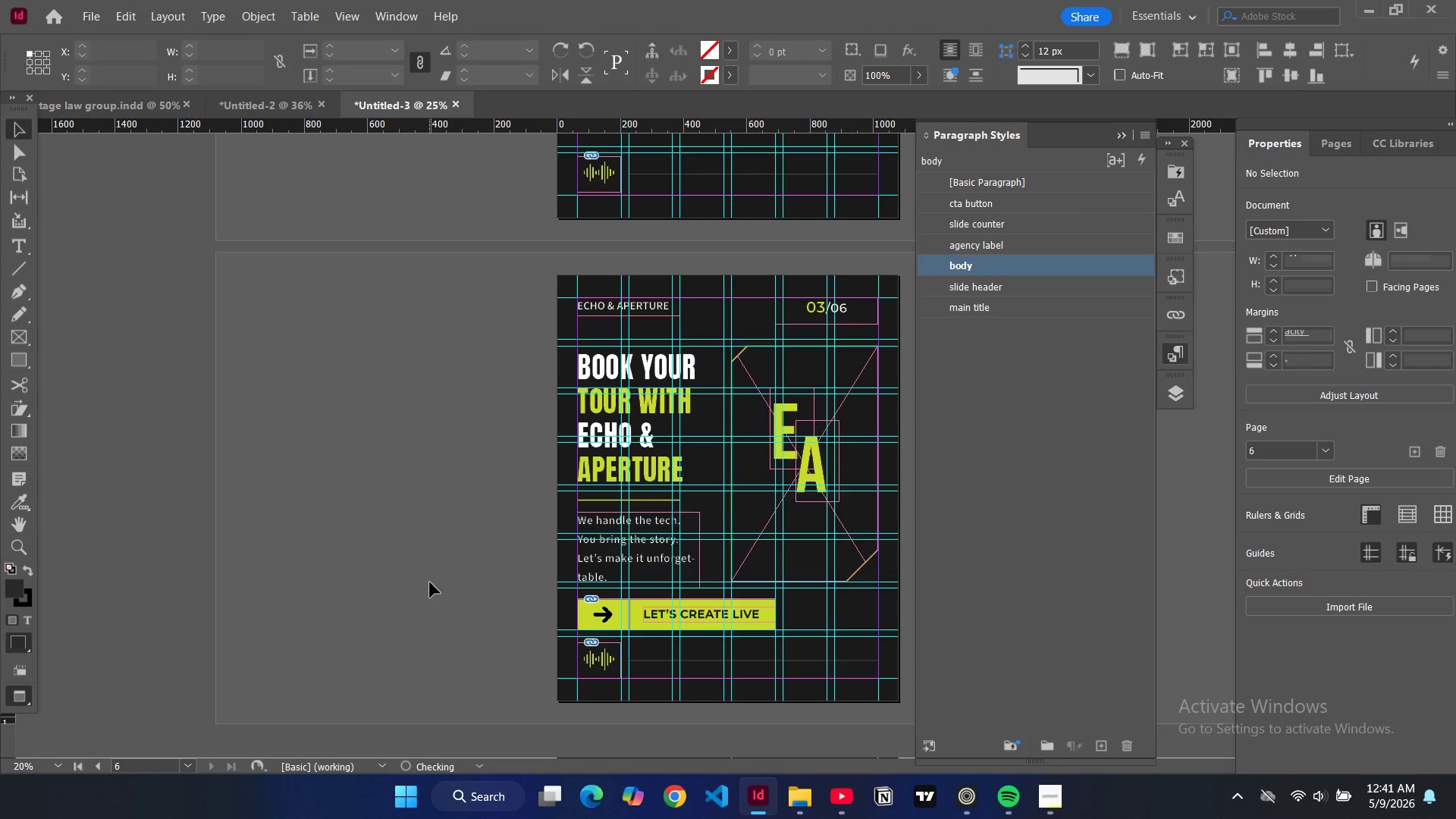 
key(W)
 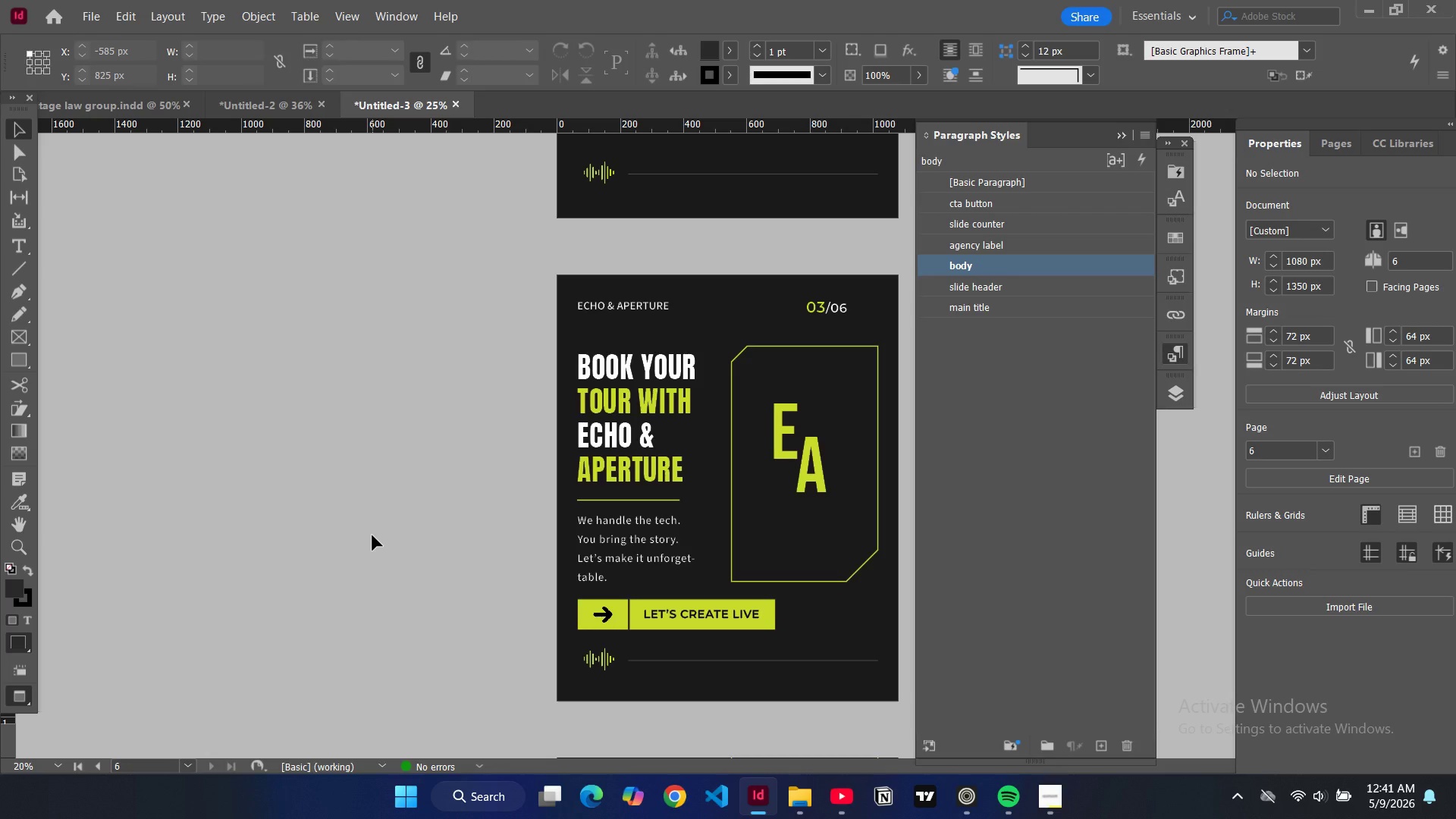 
wait(8.08)
 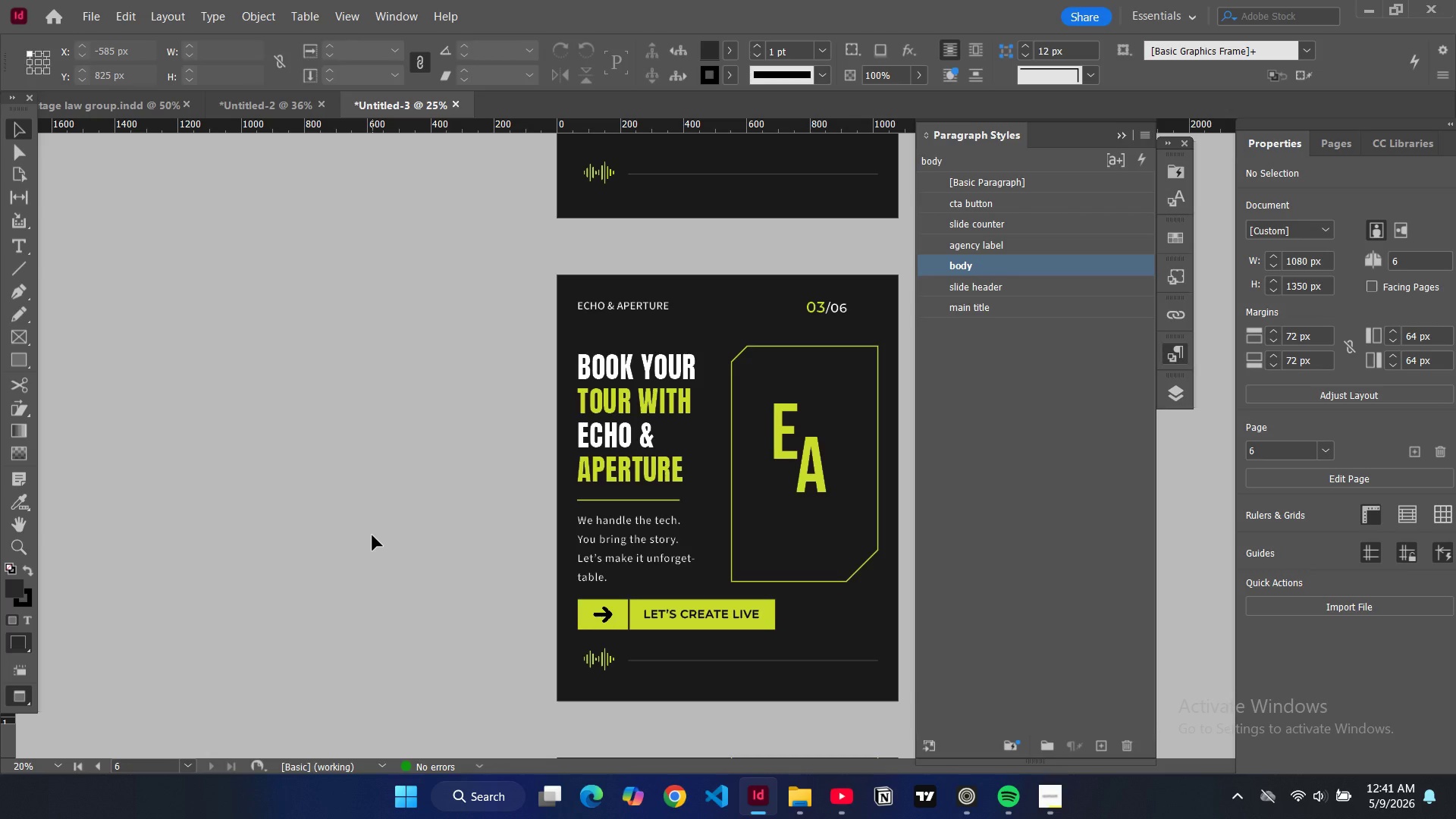 
double_click([823, 304])
 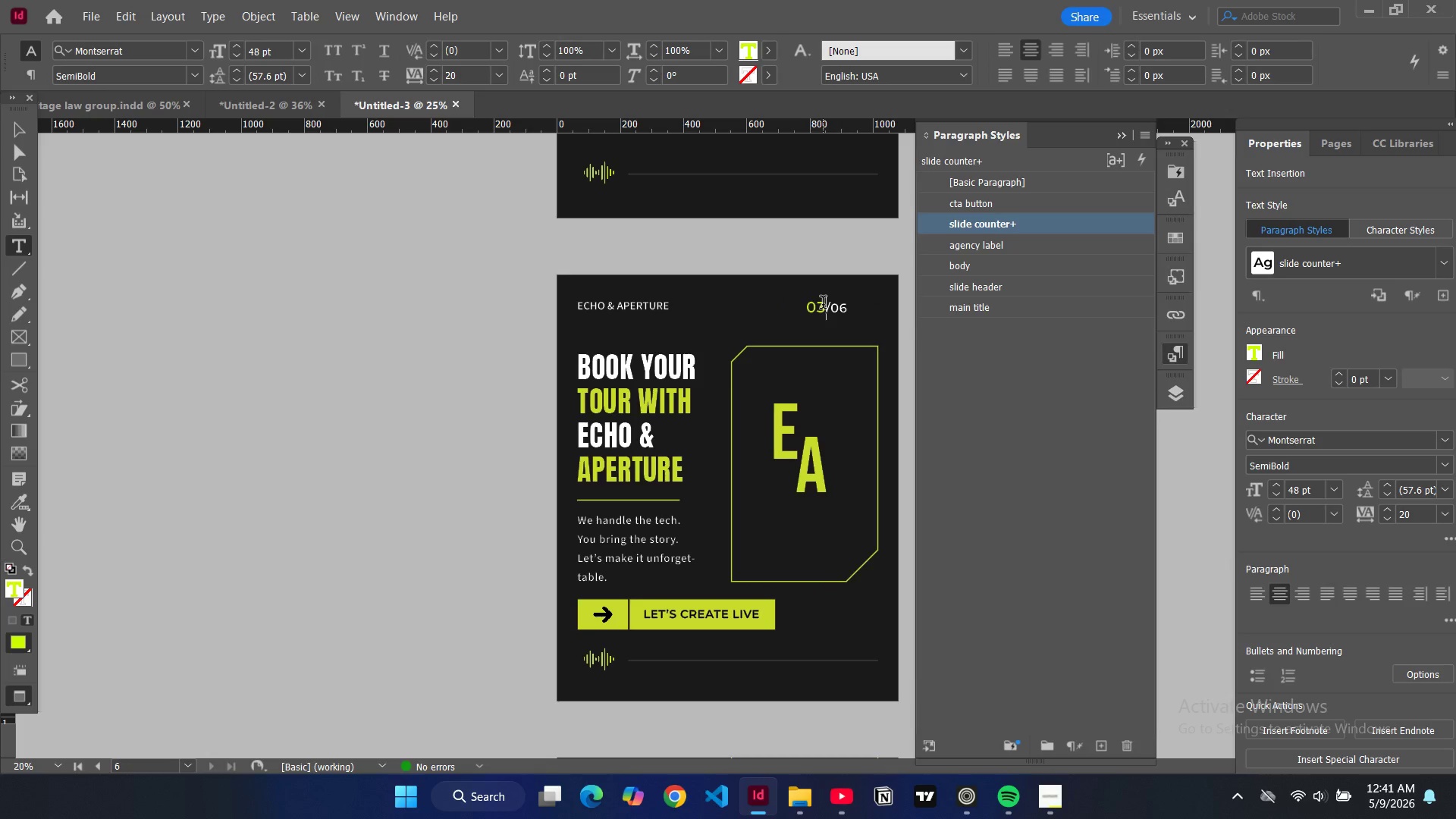 
key(Backspace)
 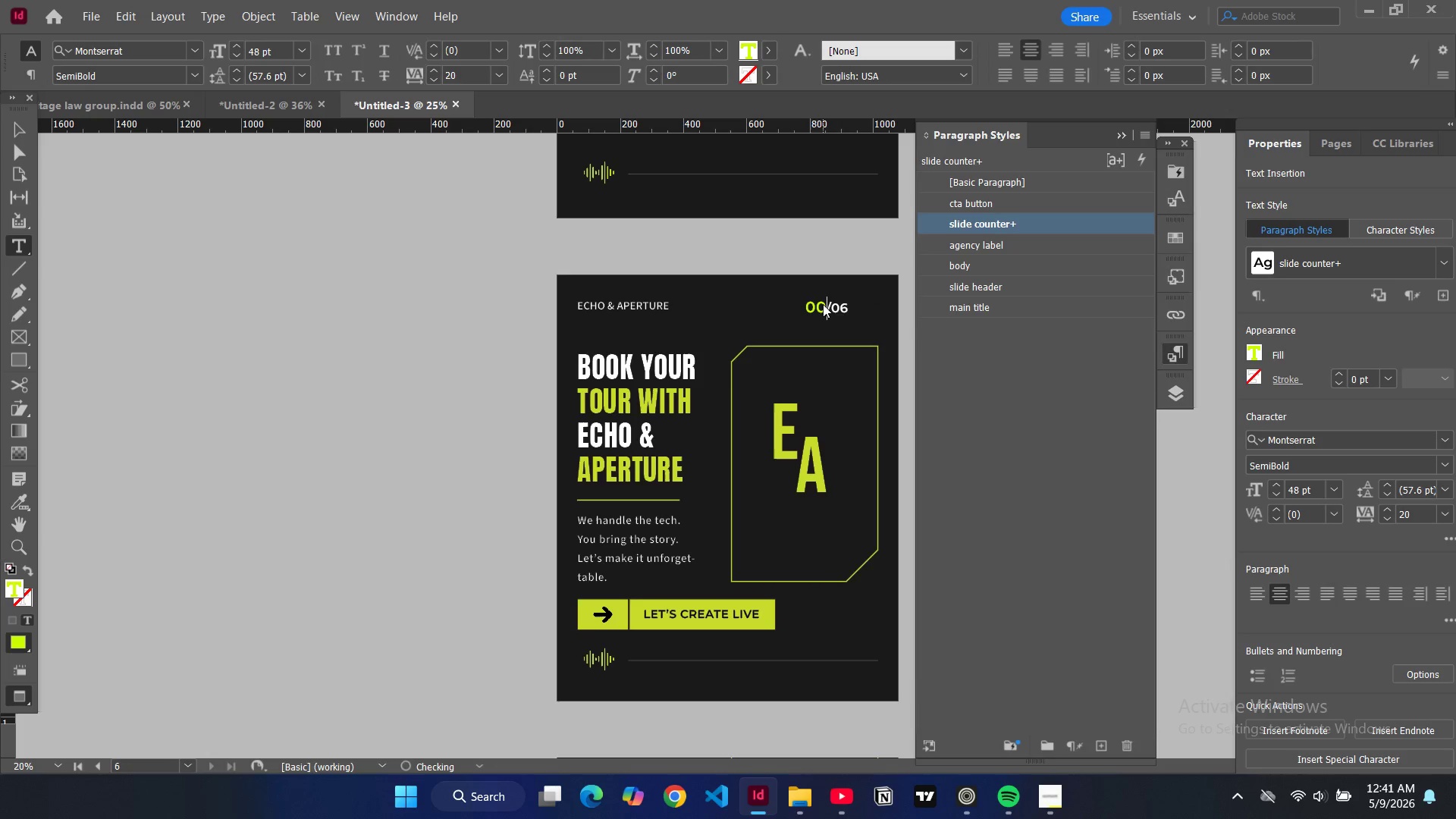 
key(0)
 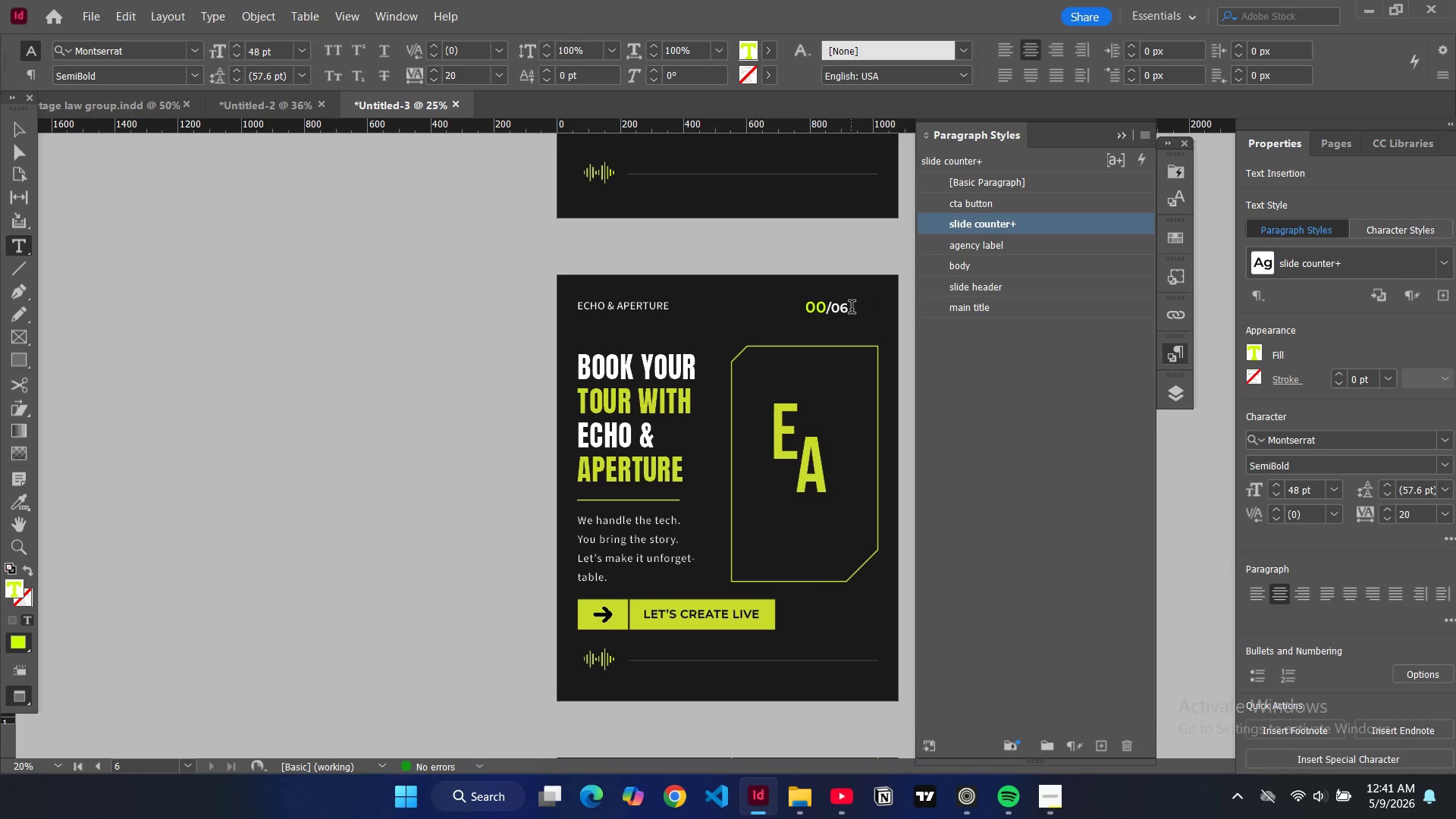 
key(Backspace)
 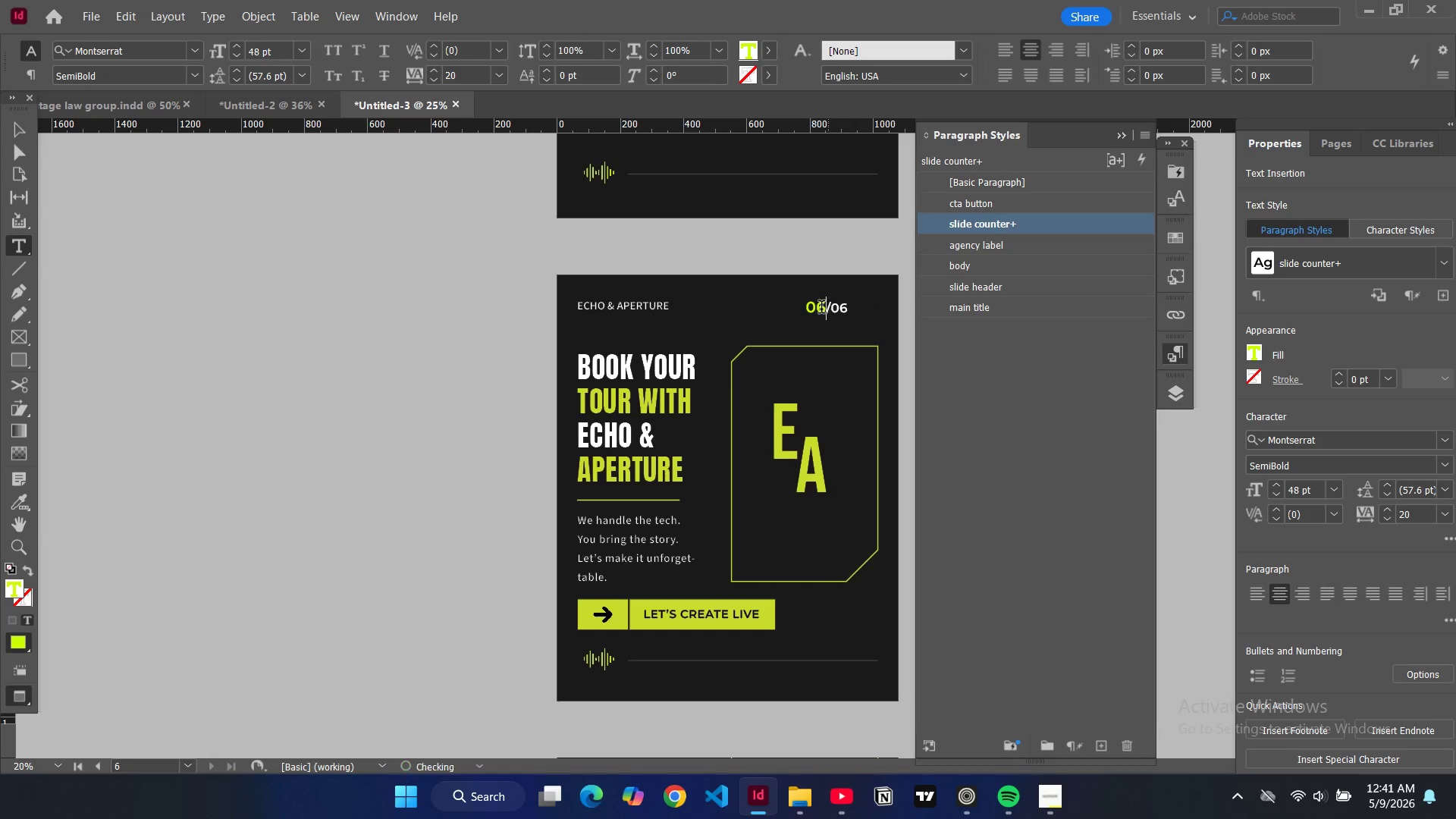 
key(6)
 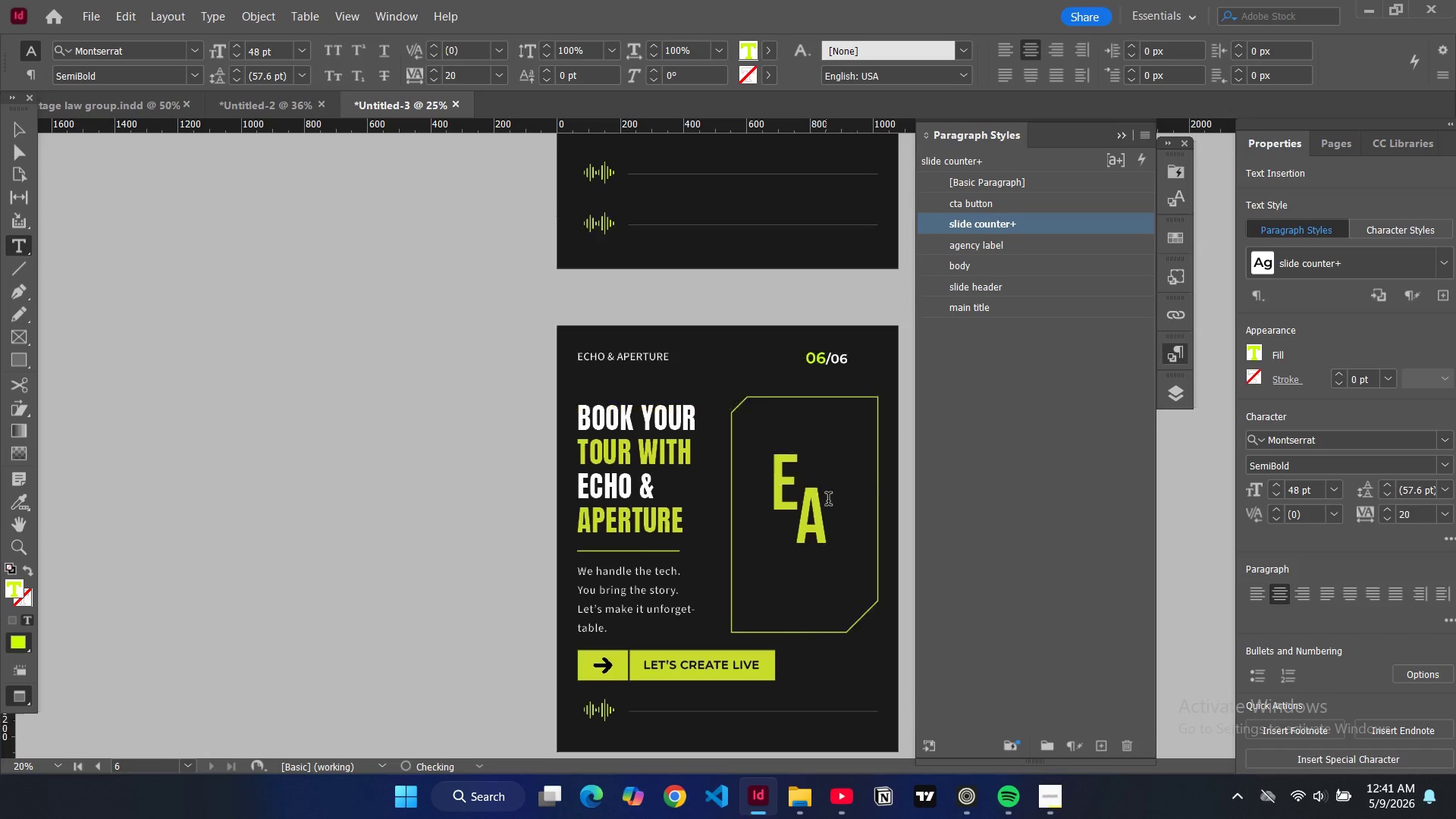 
scroll: coordinate [828, 482], scroll_direction: up, amount: 34.0
 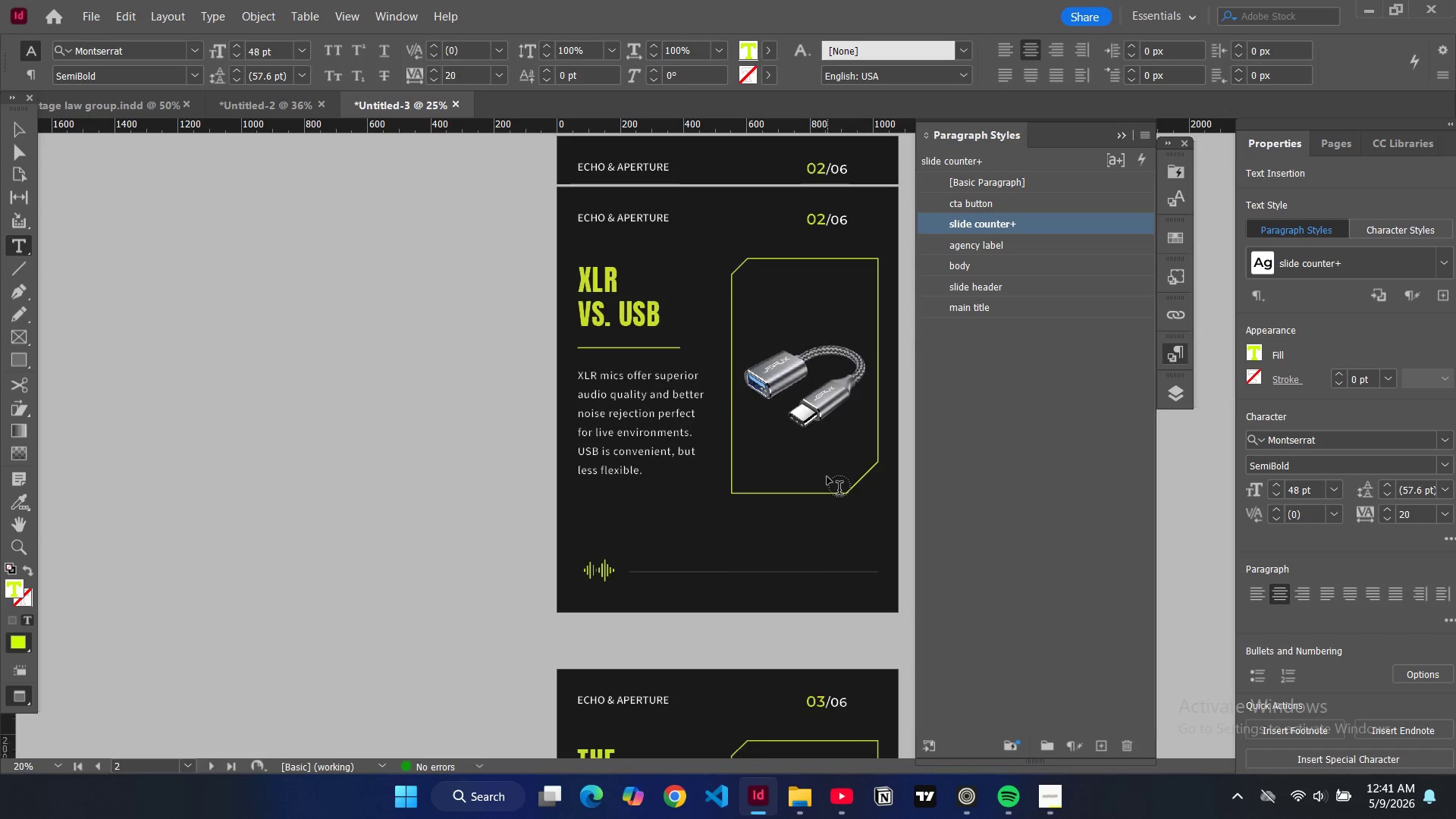 